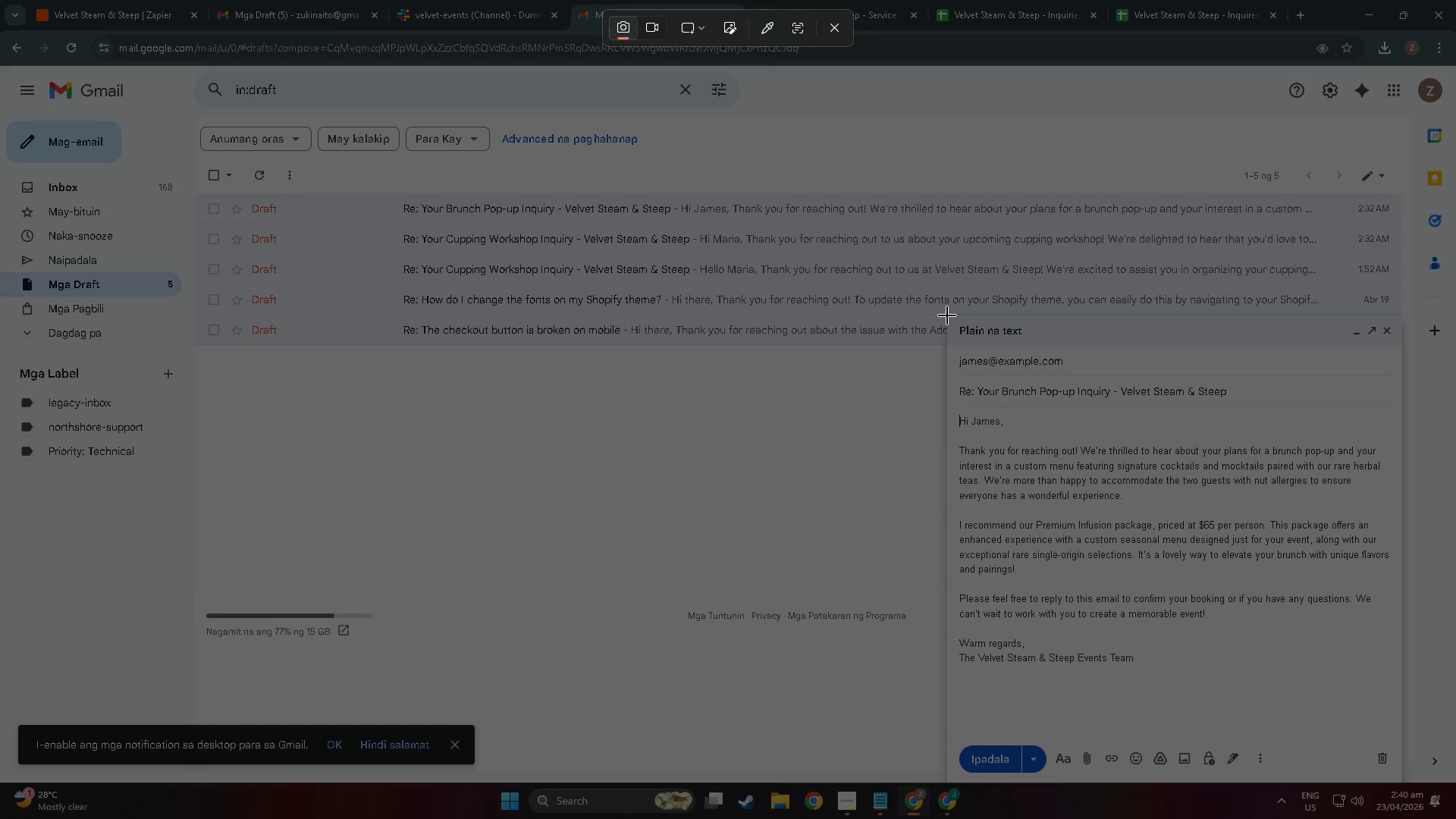 
left_click_drag(start_coordinate=[949, 315], to_coordinate=[1401, 781])
 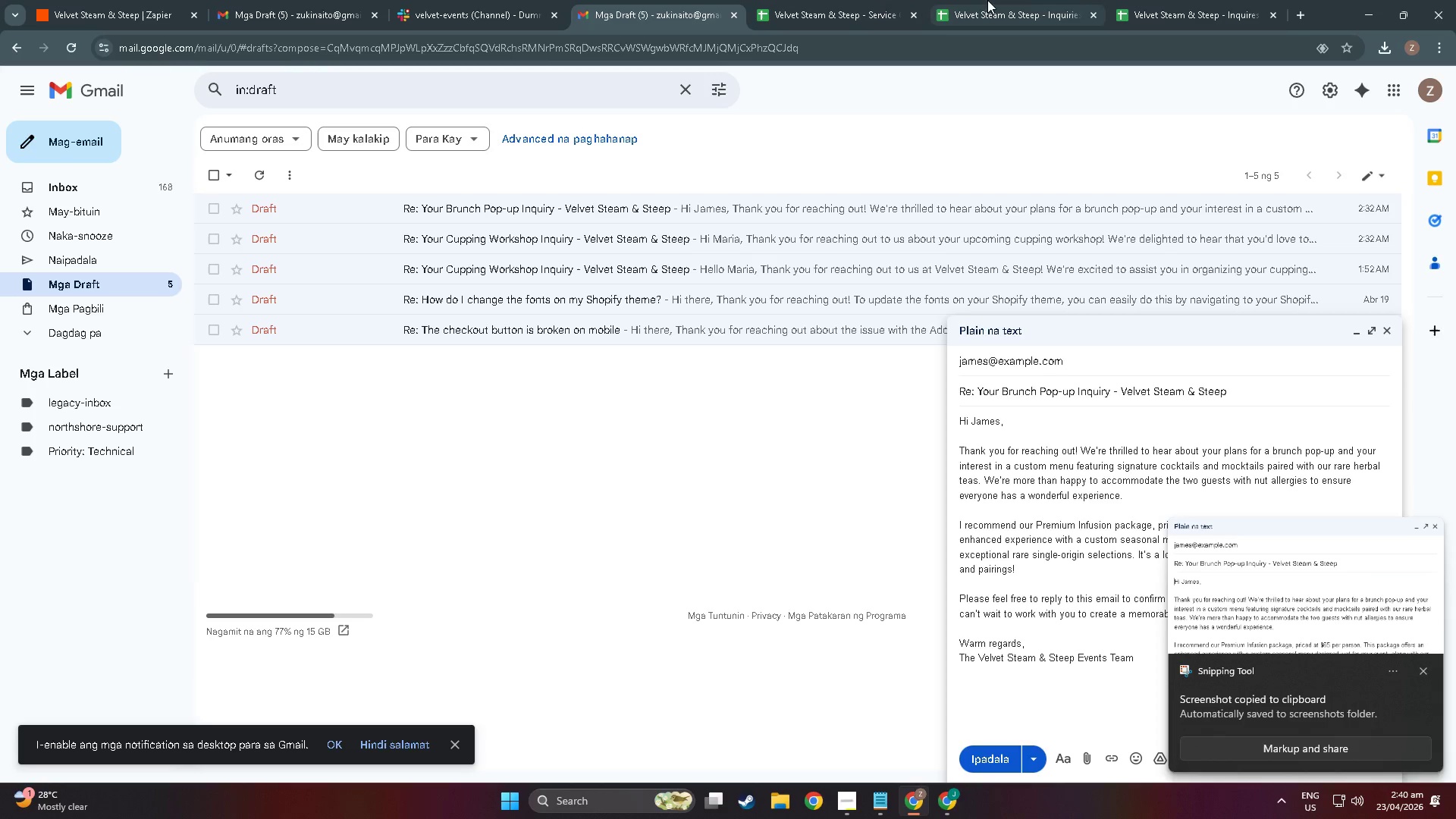 
key(Alt+Tab)
 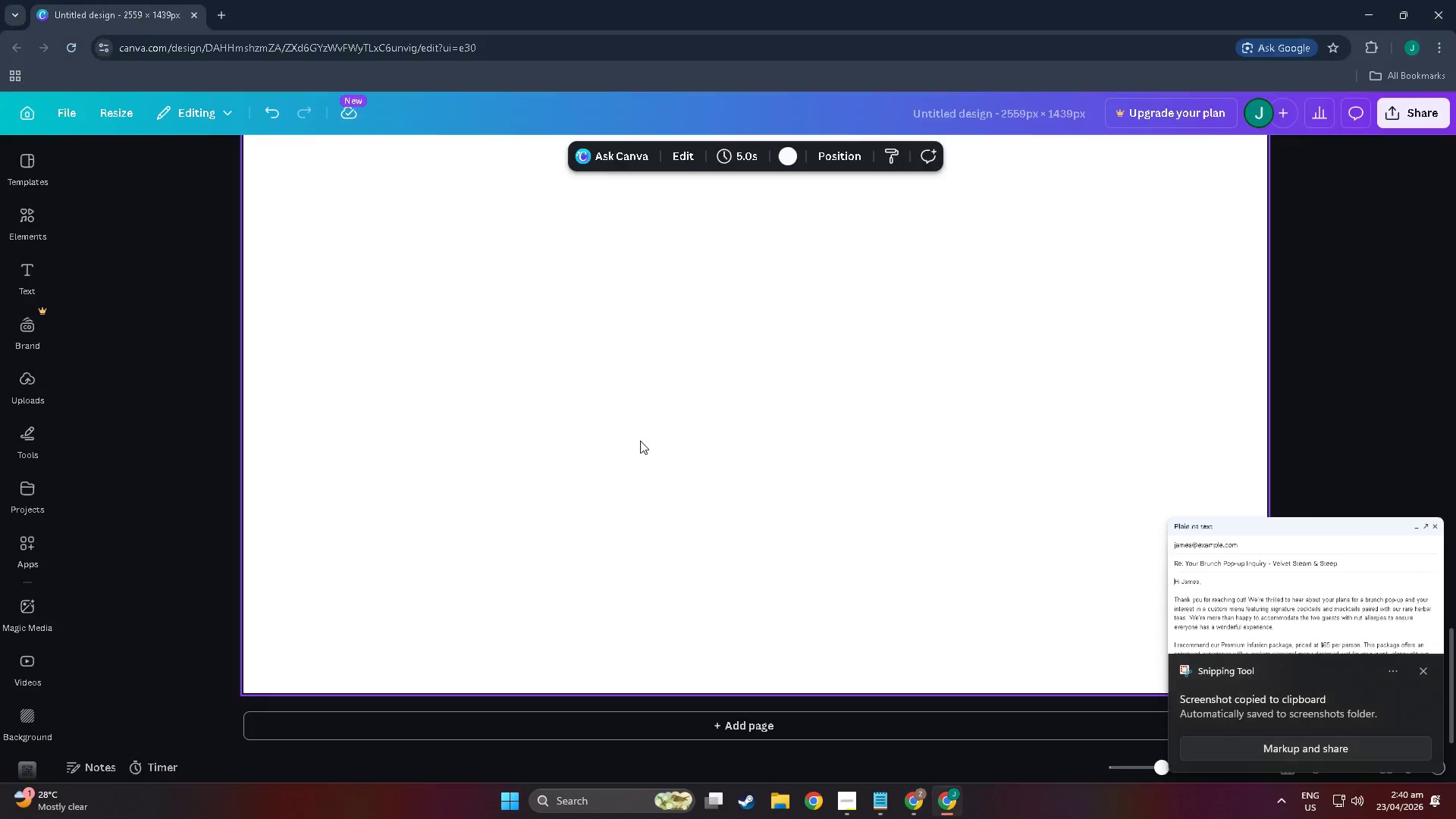 
left_click([635, 407])
 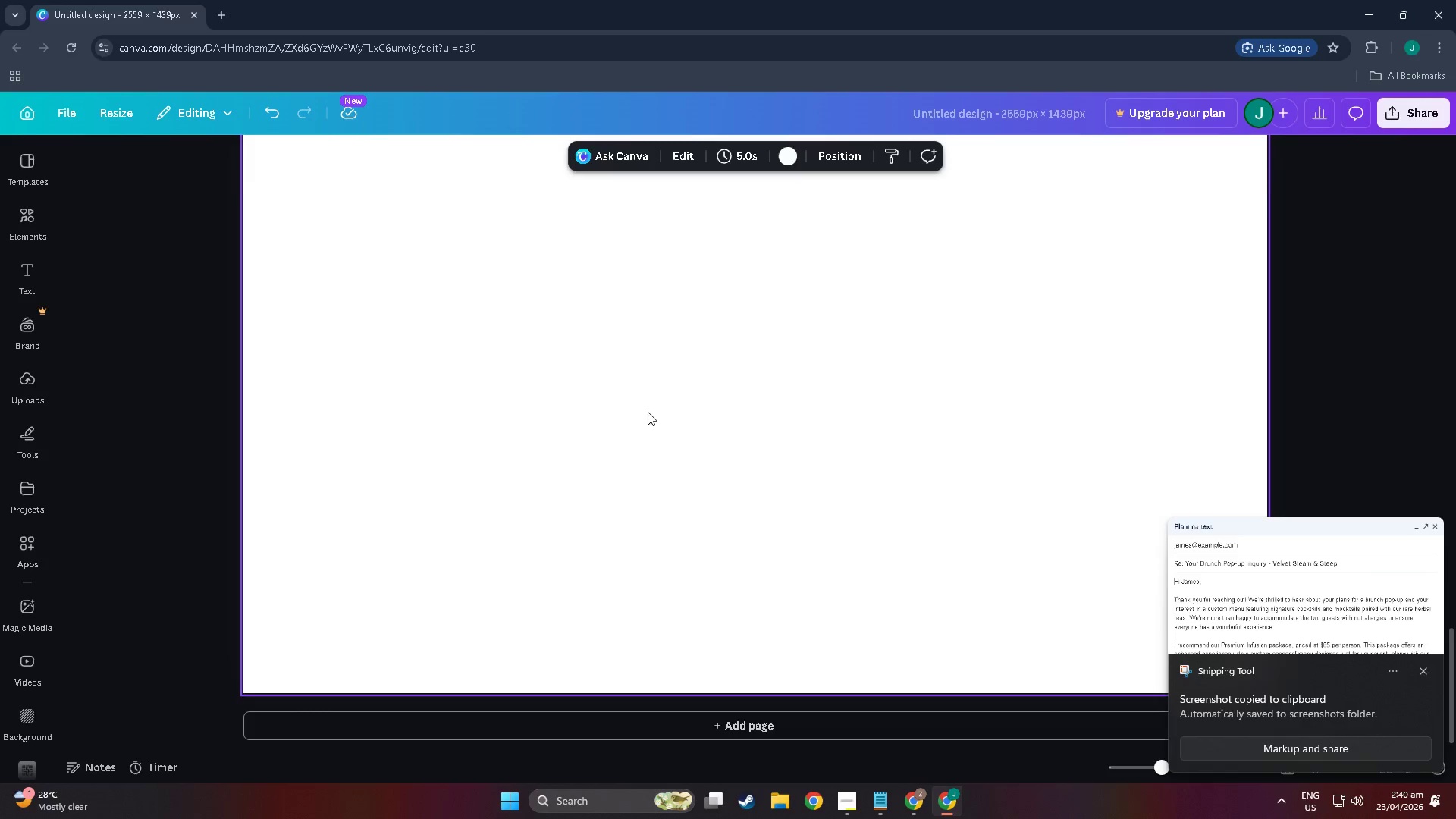 
scroll: coordinate [648, 450], scroll_direction: up, amount: 7.0
 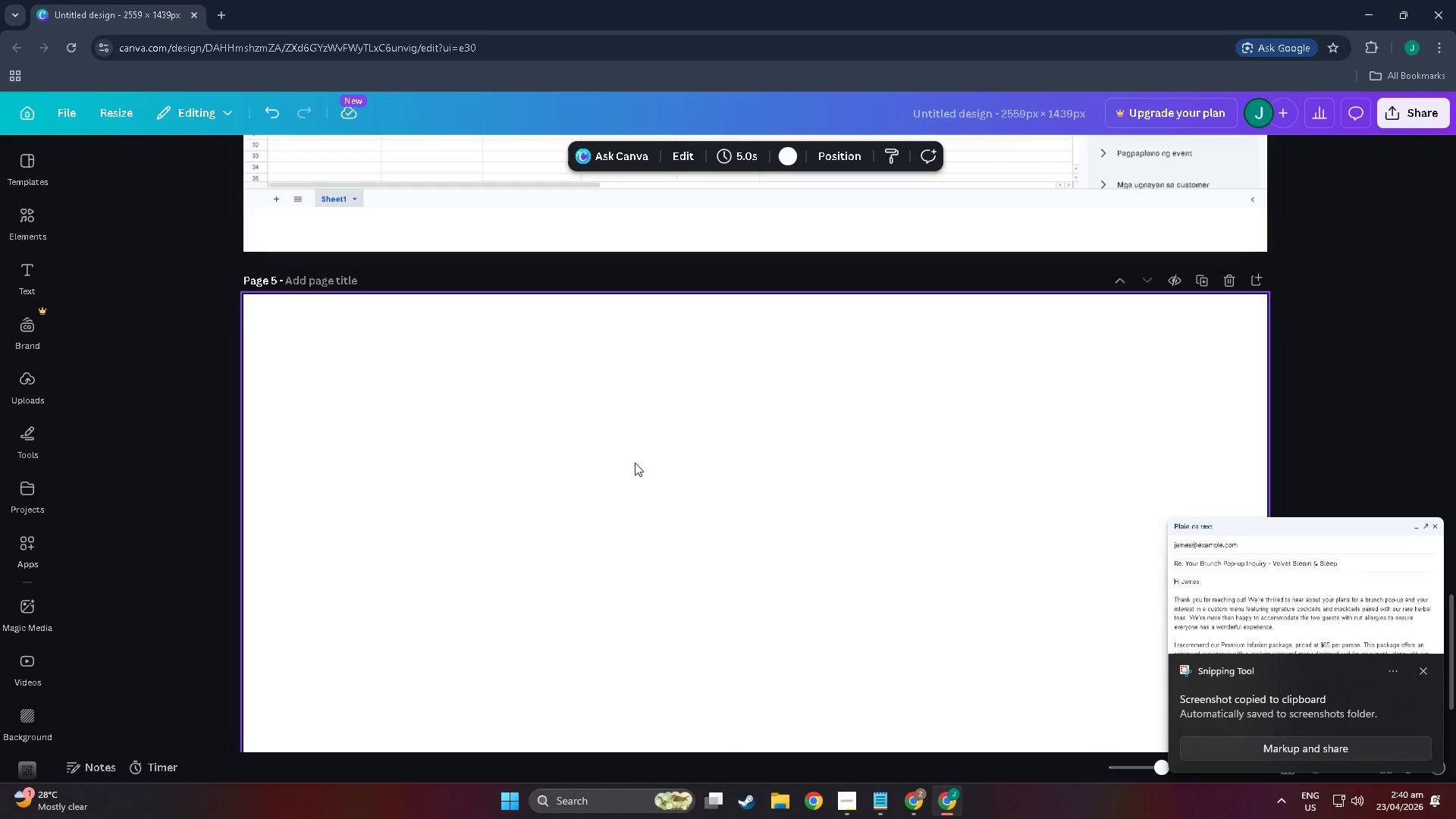 
key(Control+V)
 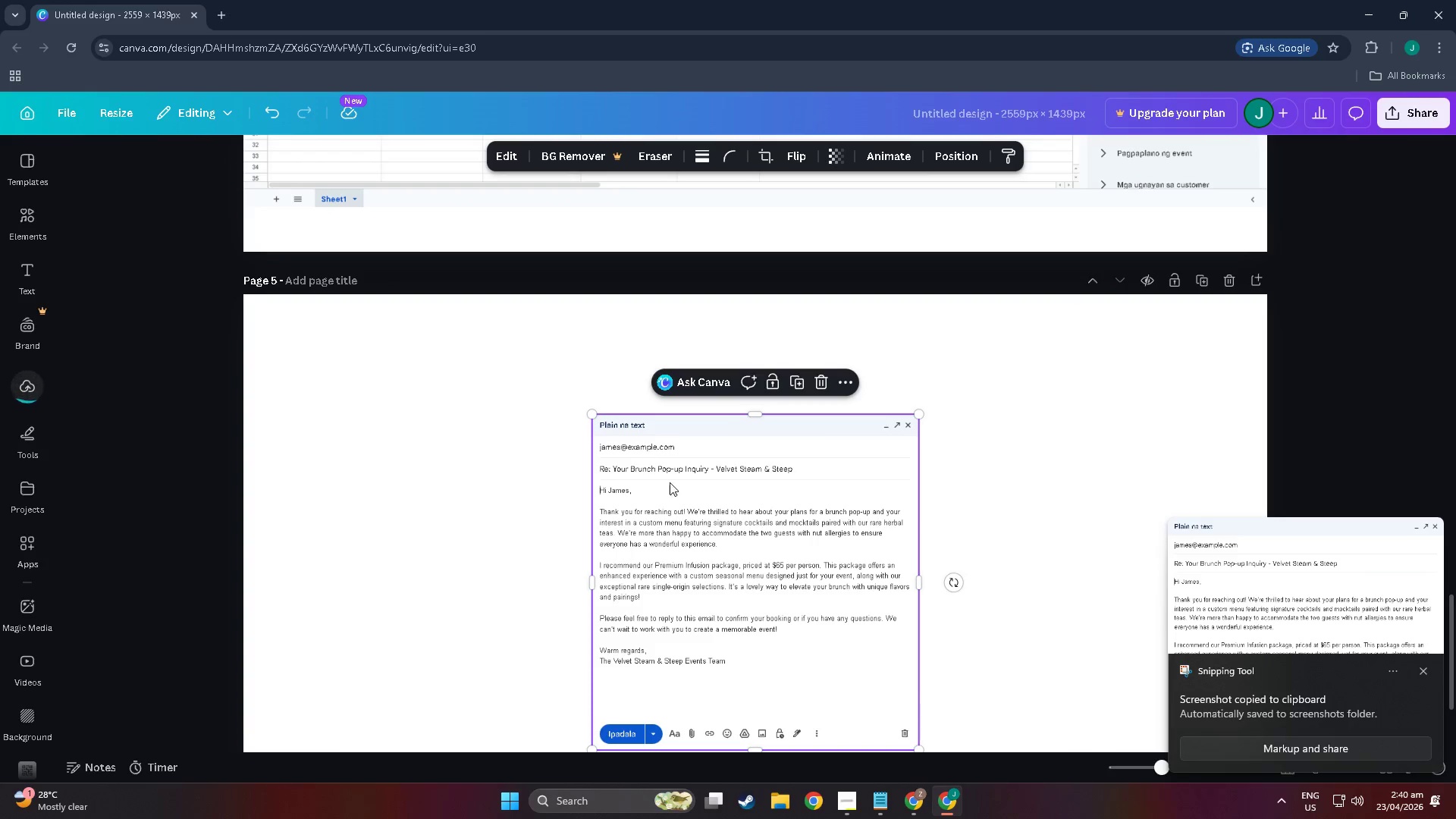 
left_click_drag(start_coordinate=[682, 522], to_coordinate=[586, 400])
 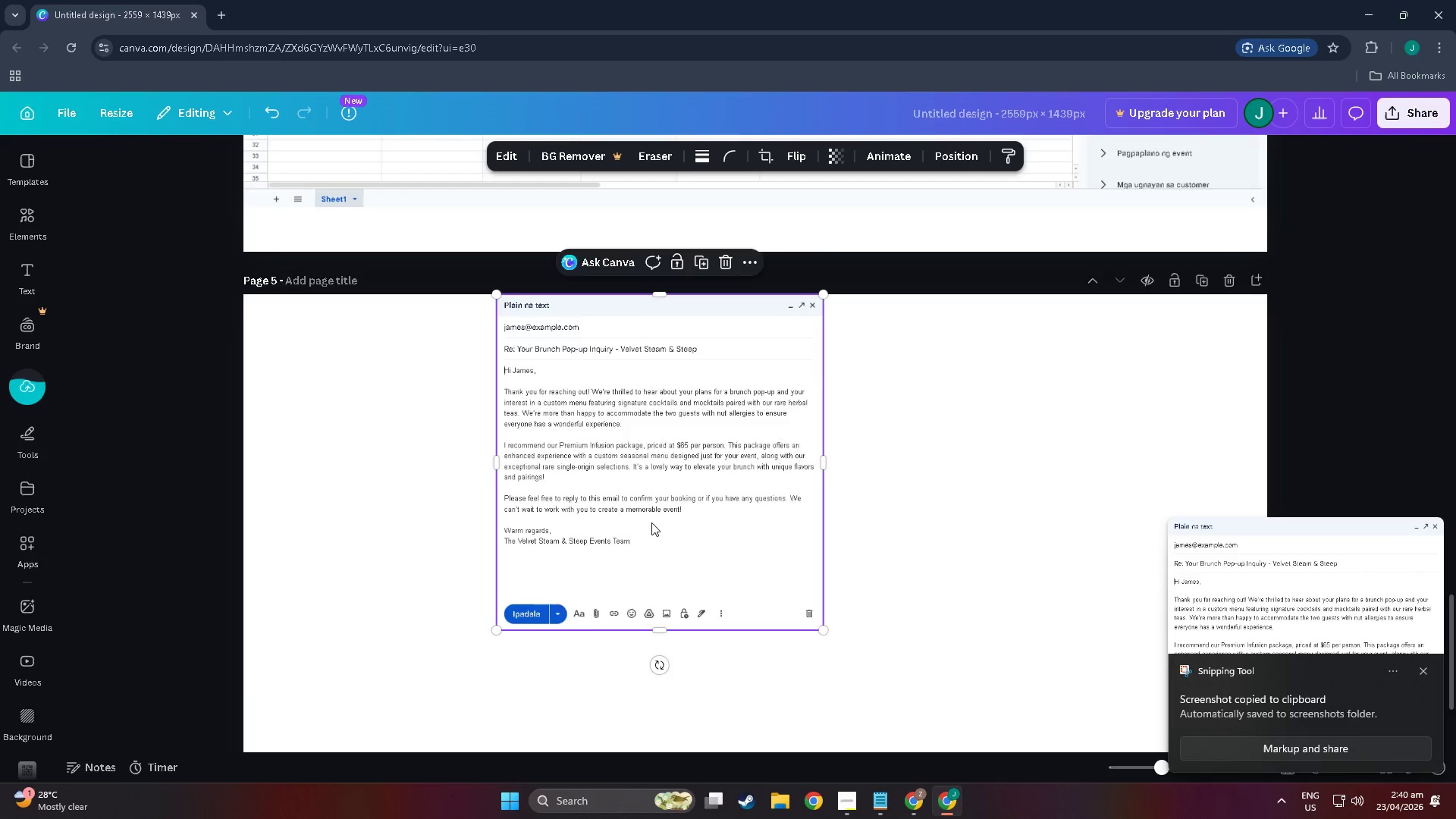 
scroll: coordinate [786, 581], scroll_direction: down, amount: 6.0
 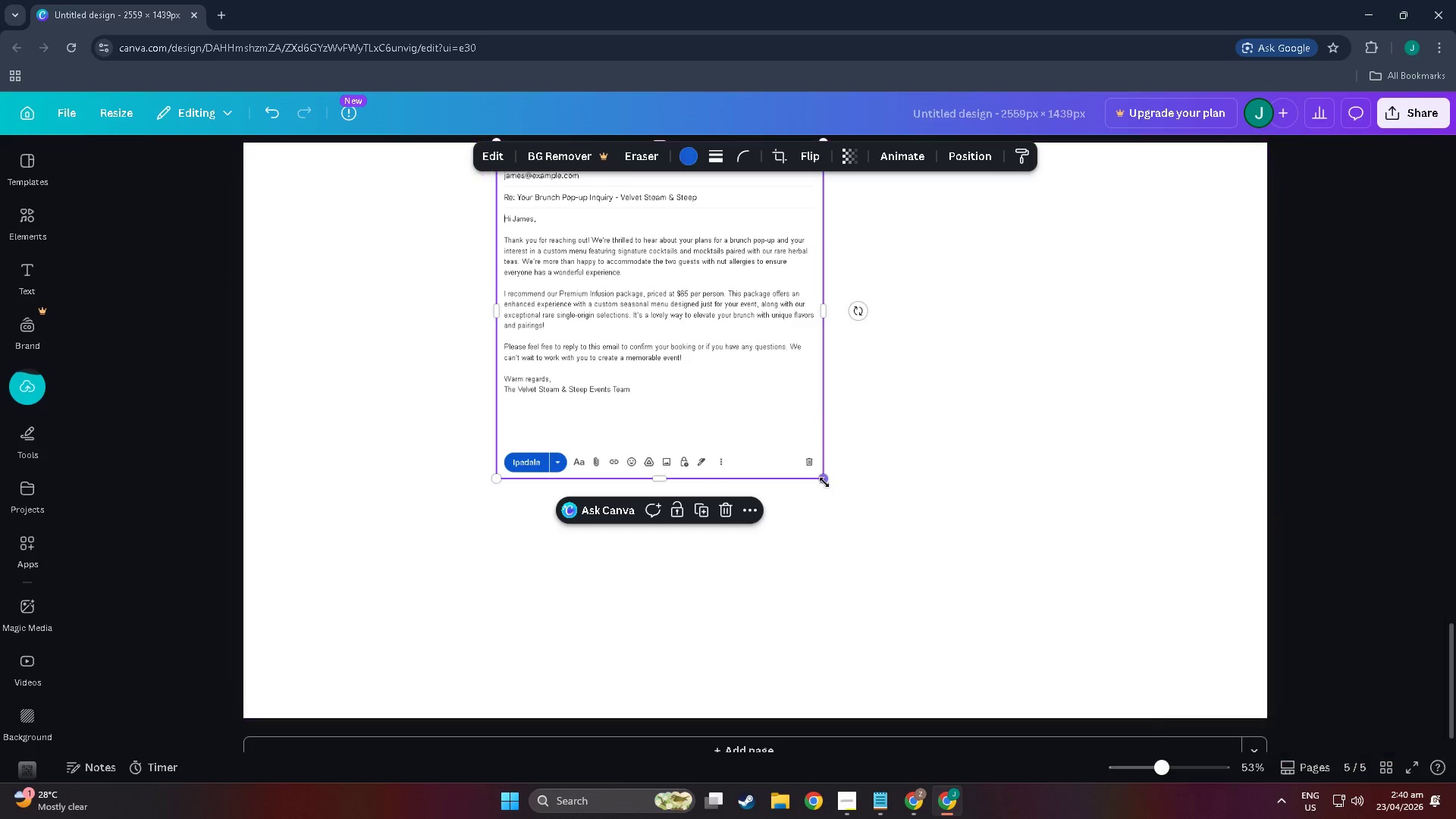 
left_click_drag(start_coordinate=[825, 481], to_coordinate=[1045, 731])
 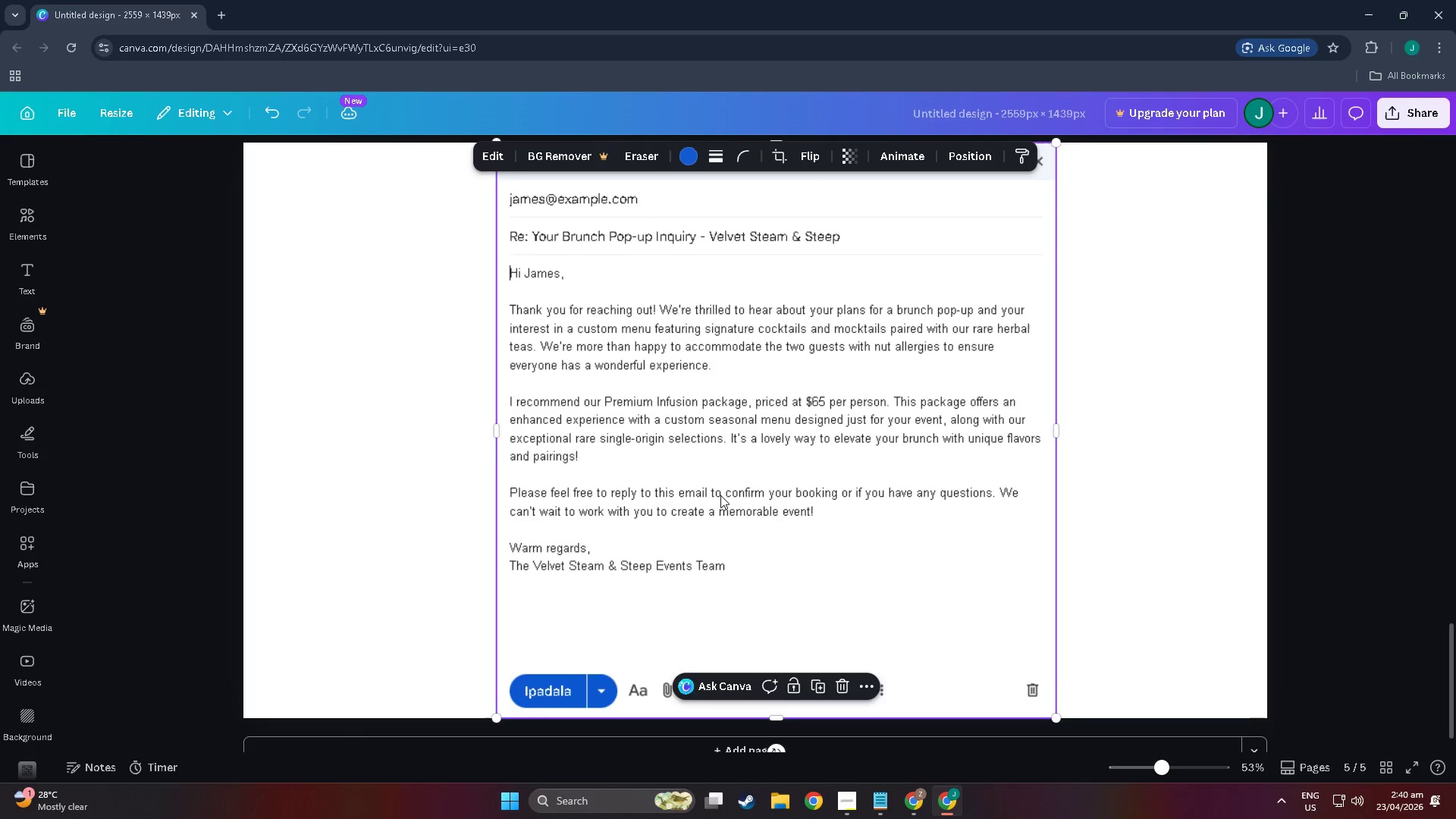 
left_click_drag(start_coordinate=[720, 495], to_coordinate=[754, 494])
 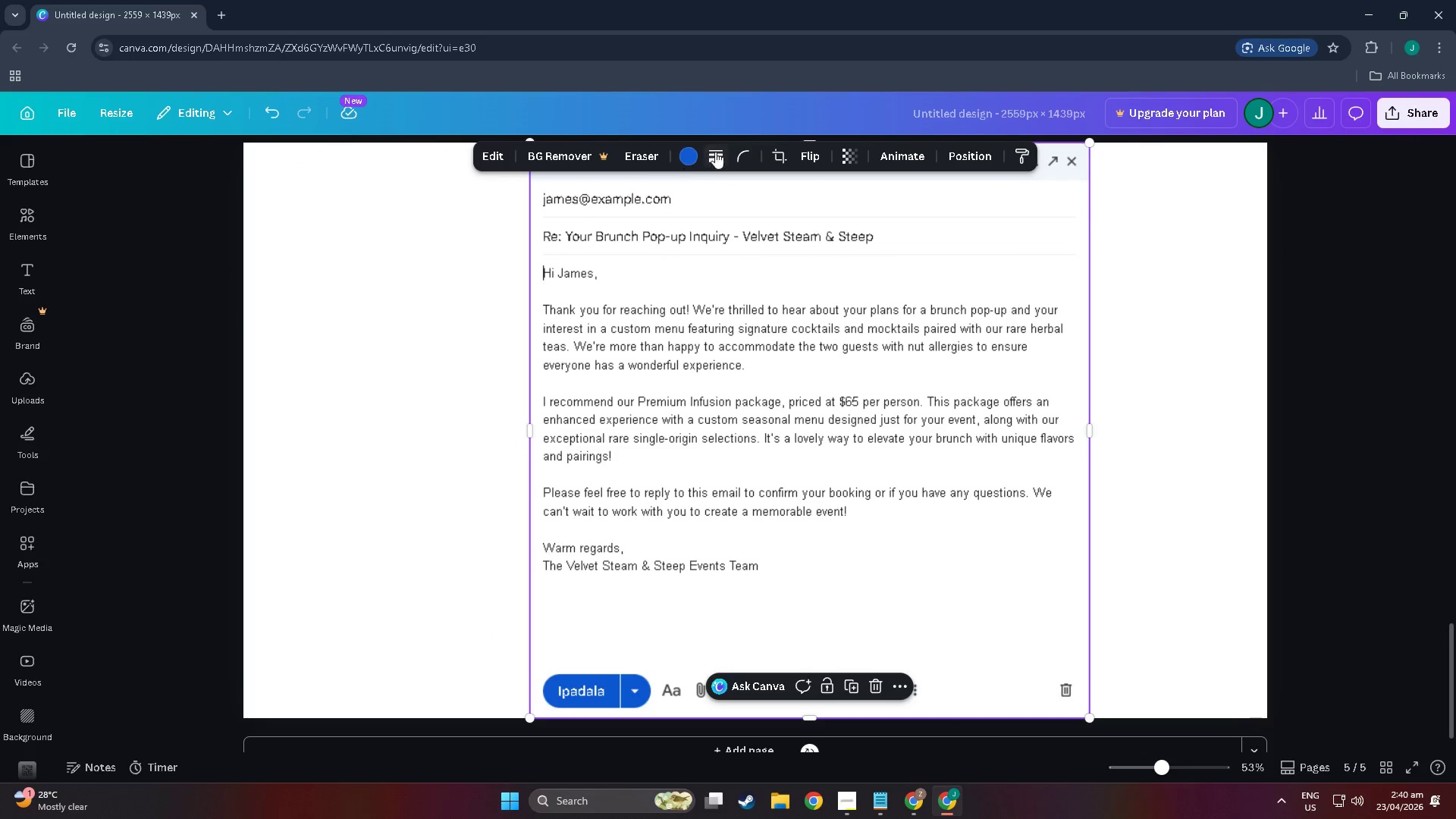 
left_click([720, 149])
 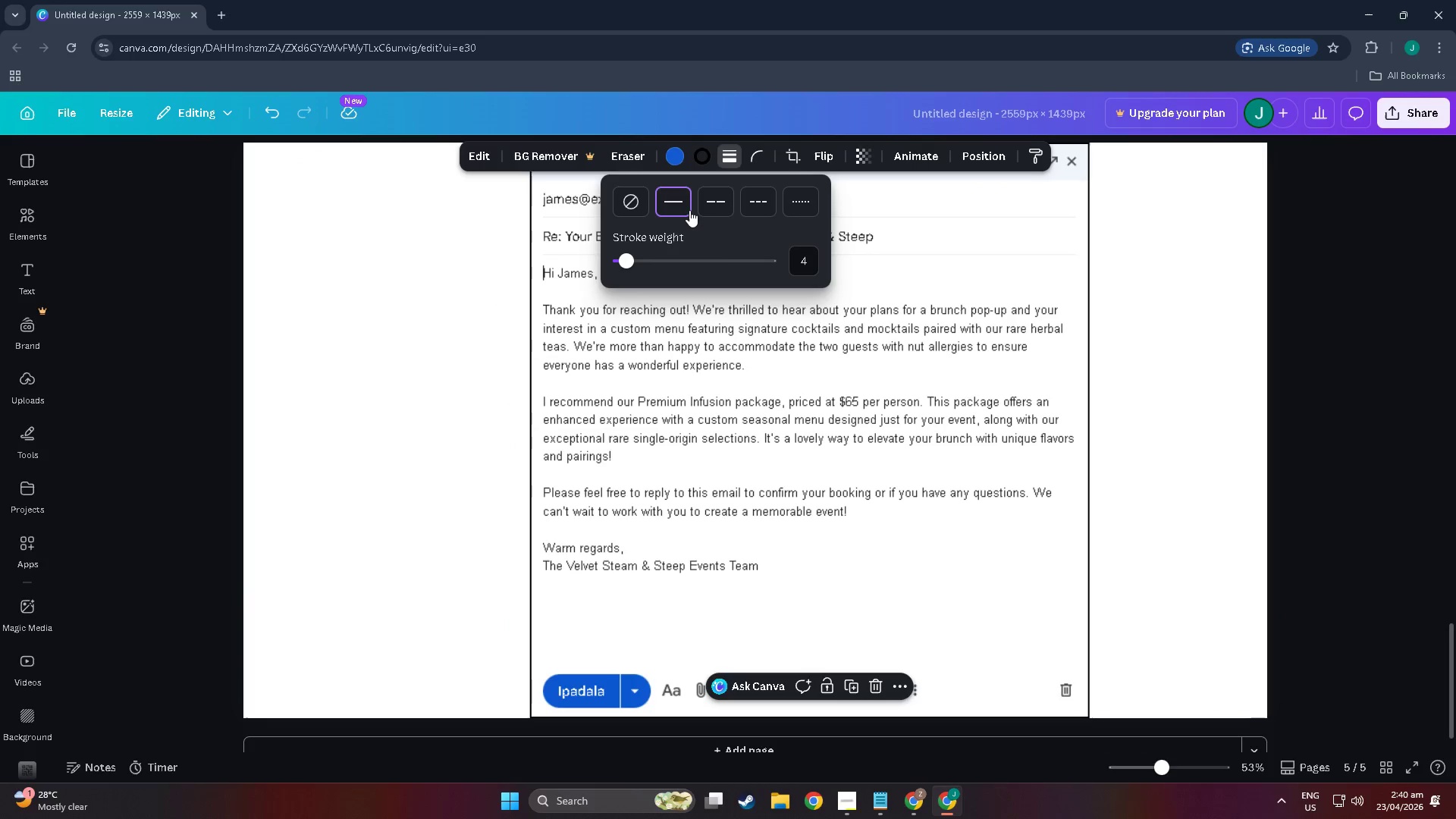 
double_click([1301, 463])
 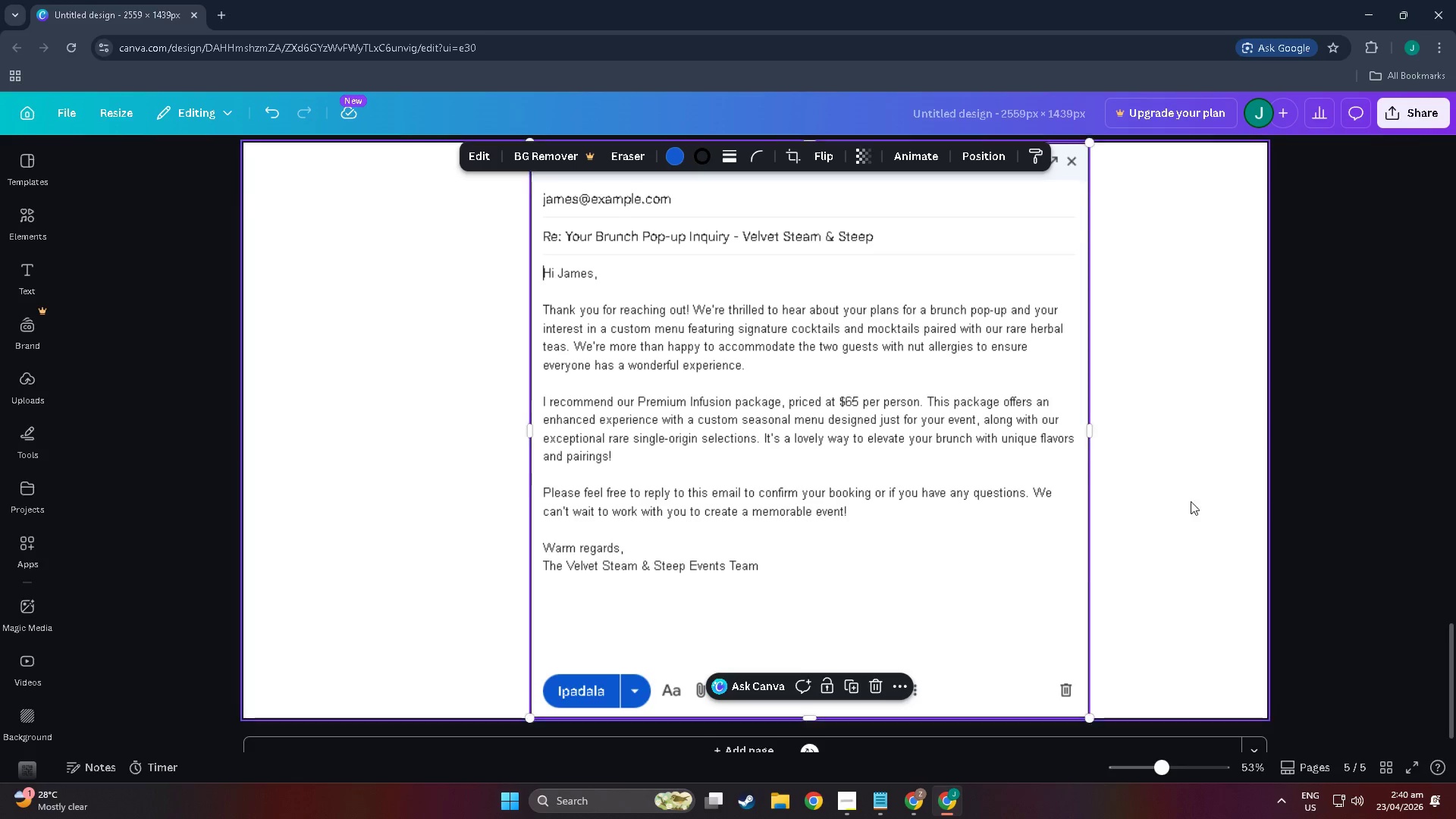 
left_click_drag(start_coordinate=[868, 601], to_coordinate=[839, 600])
 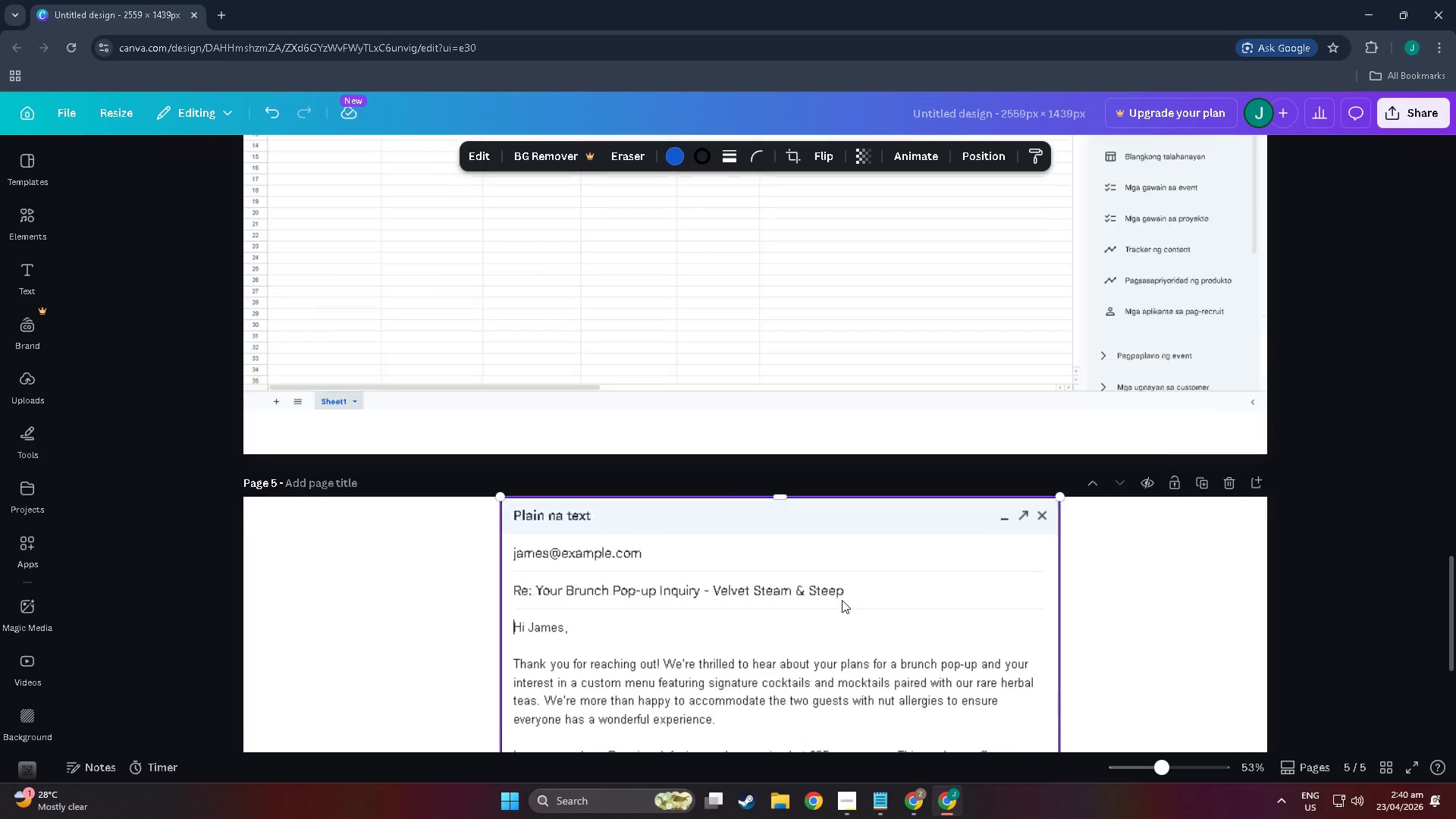 
scroll: coordinate [943, 607], scroll_direction: up, amount: 10.0
 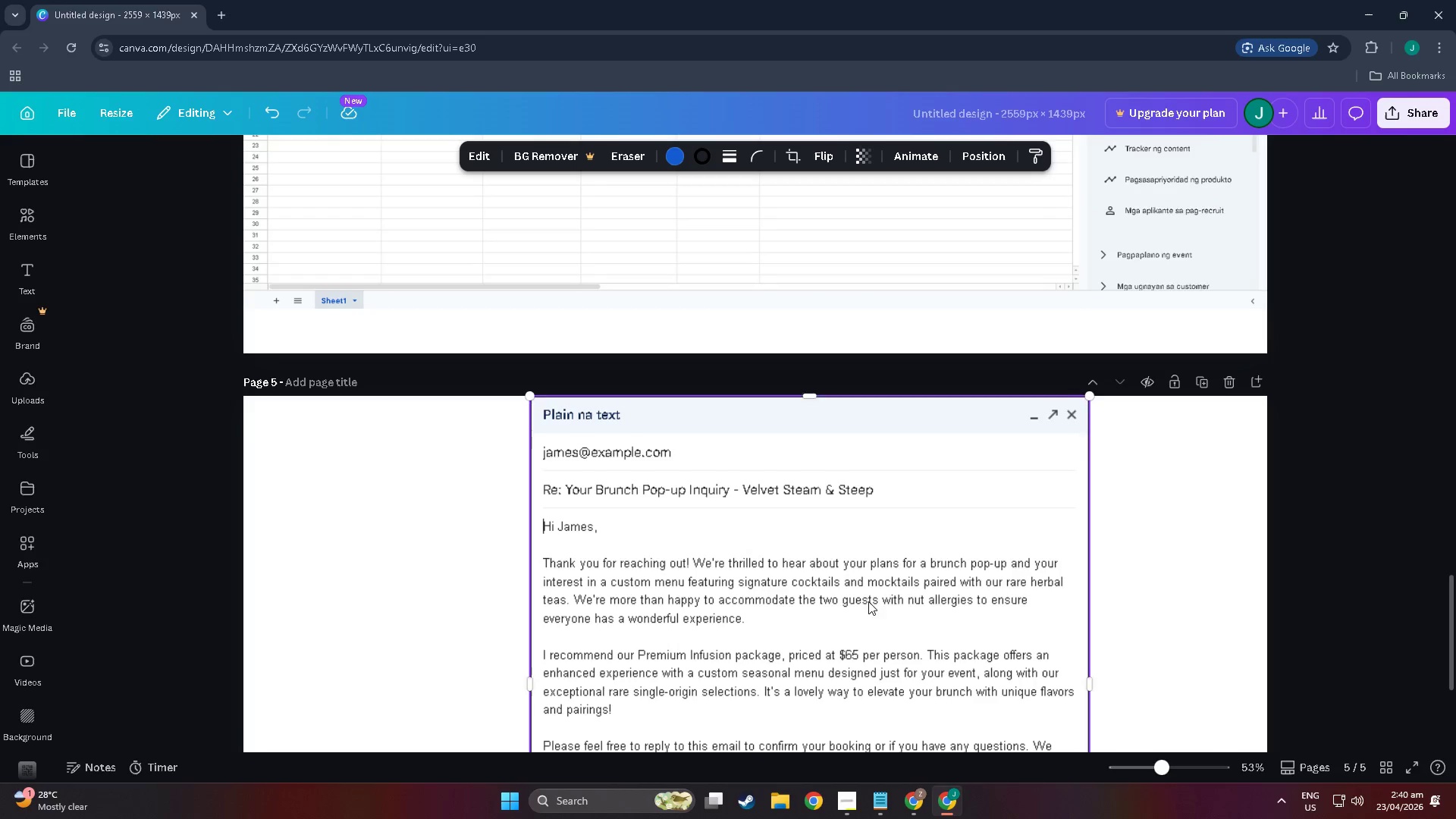 
scroll: coordinate [790, 651], scroll_direction: down, amount: 16.0
 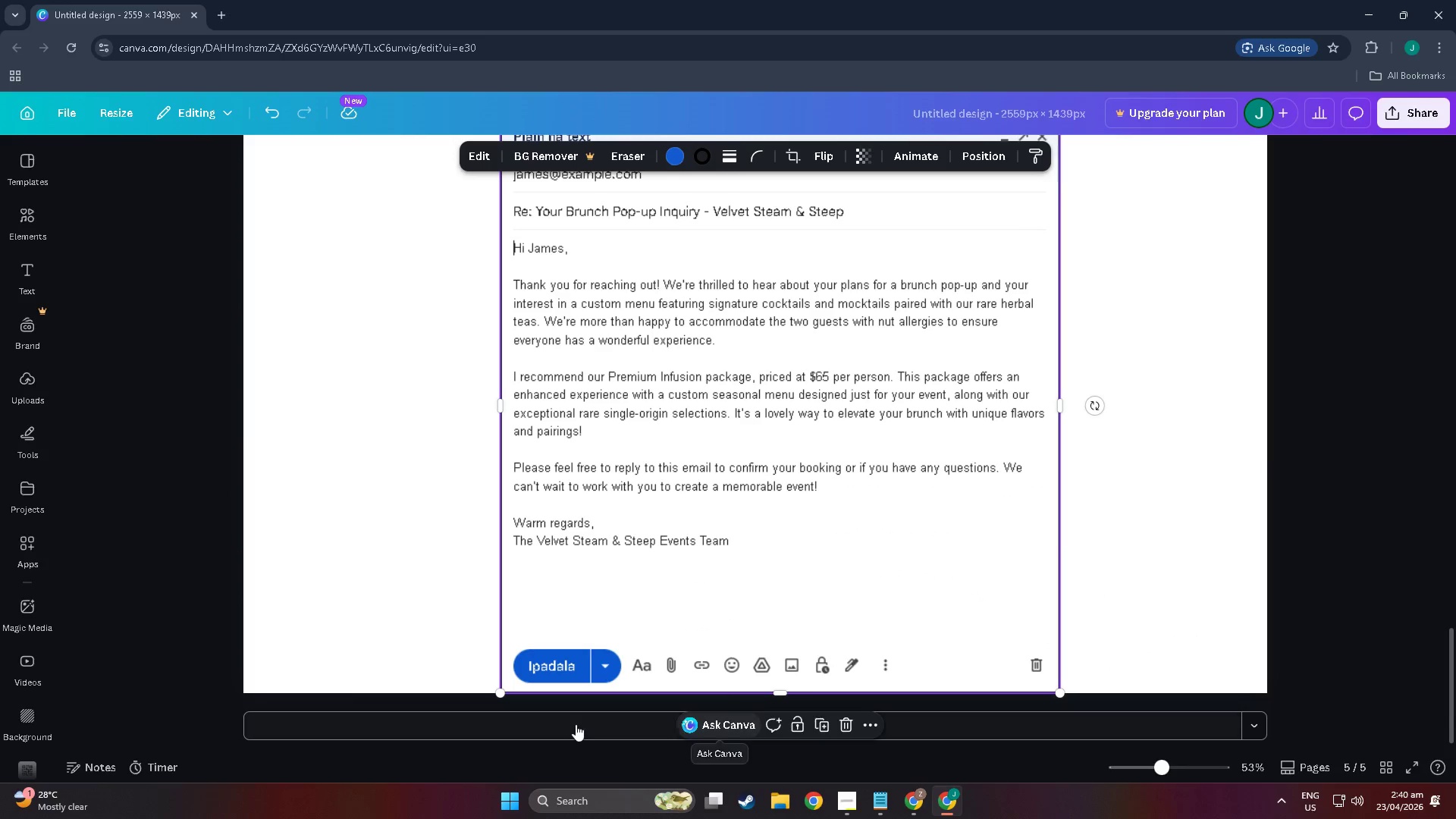 
left_click([575, 724])
 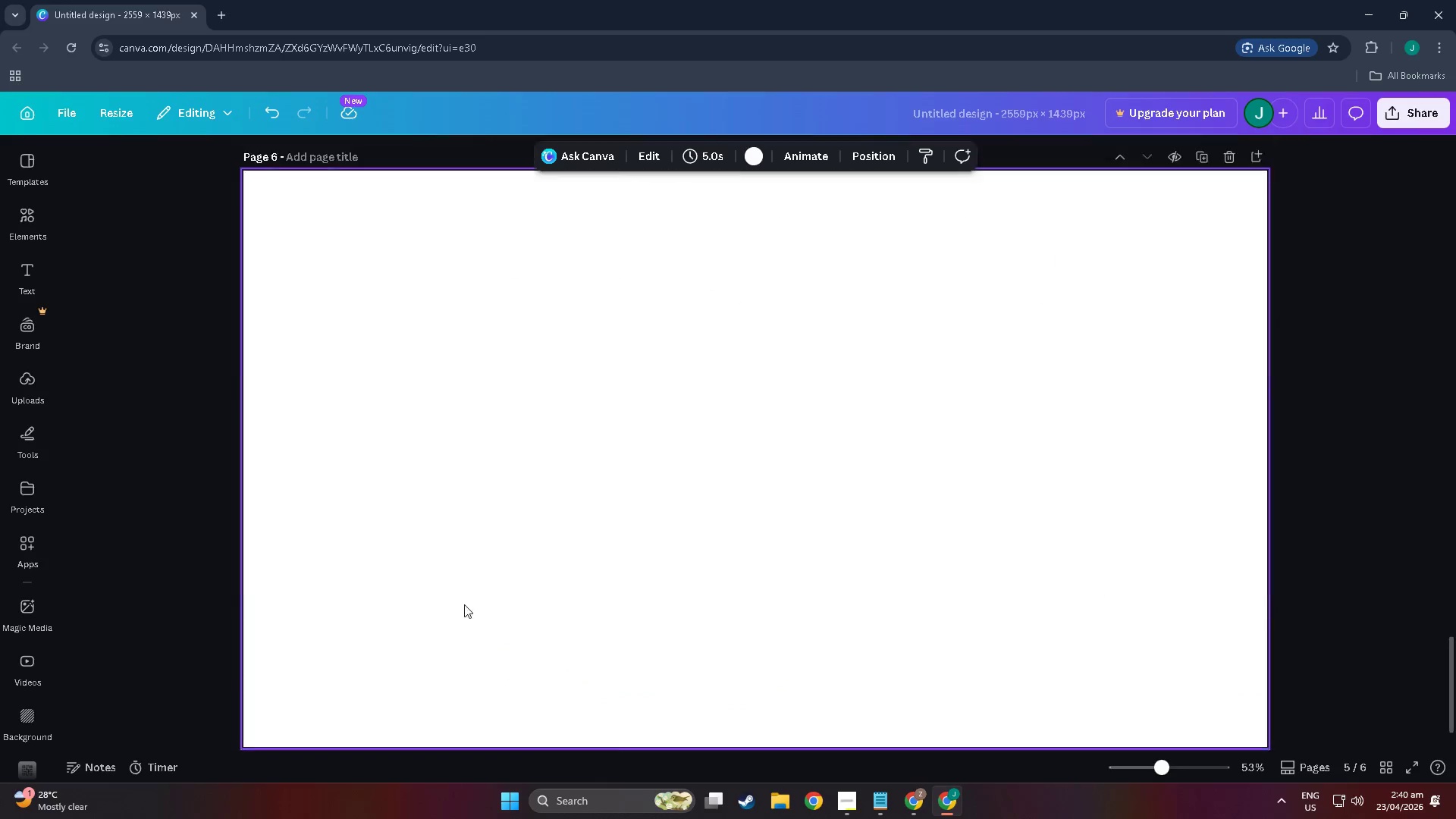 
key(Alt+Tab)
 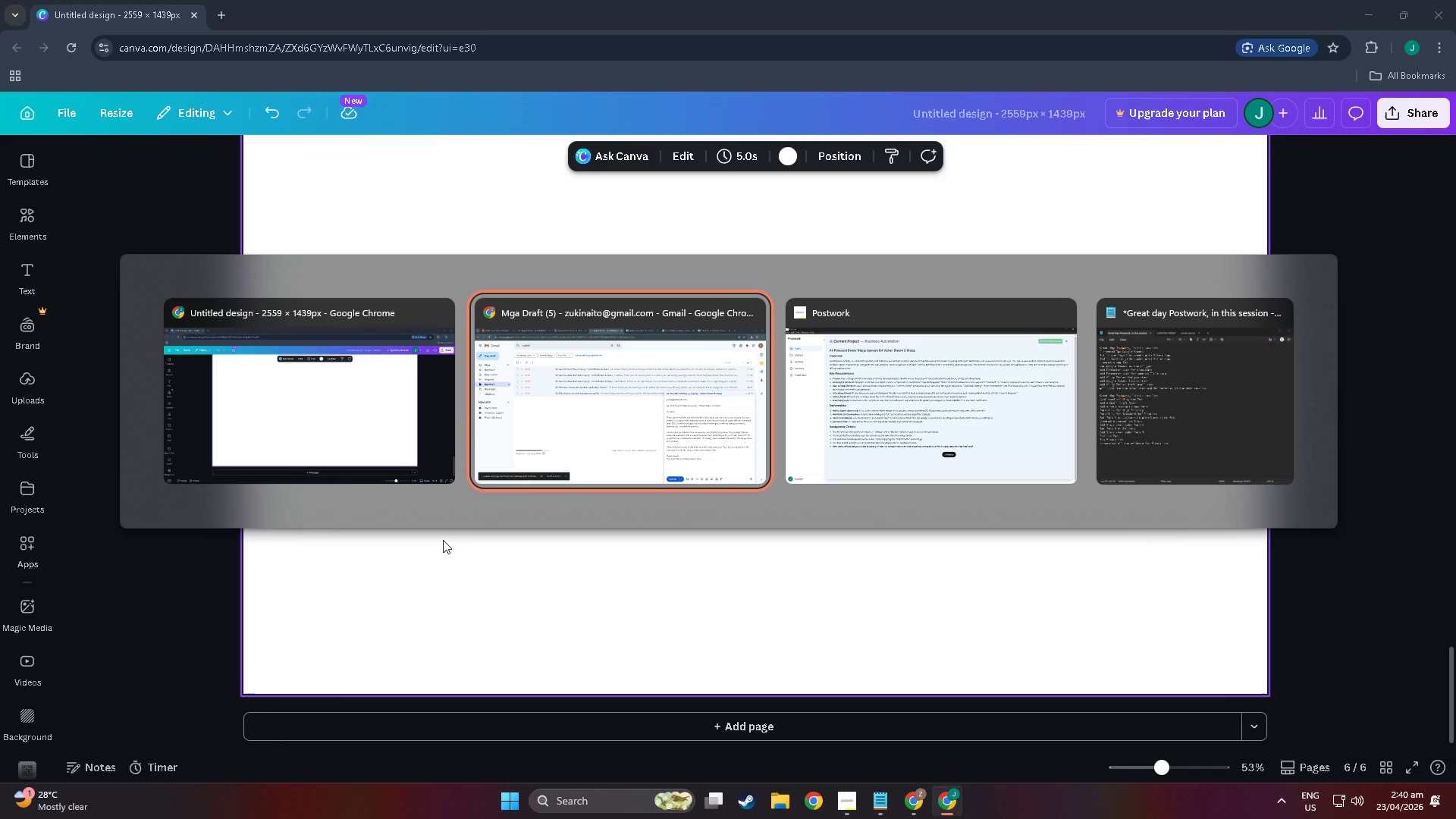 
key(Alt+Tab)